 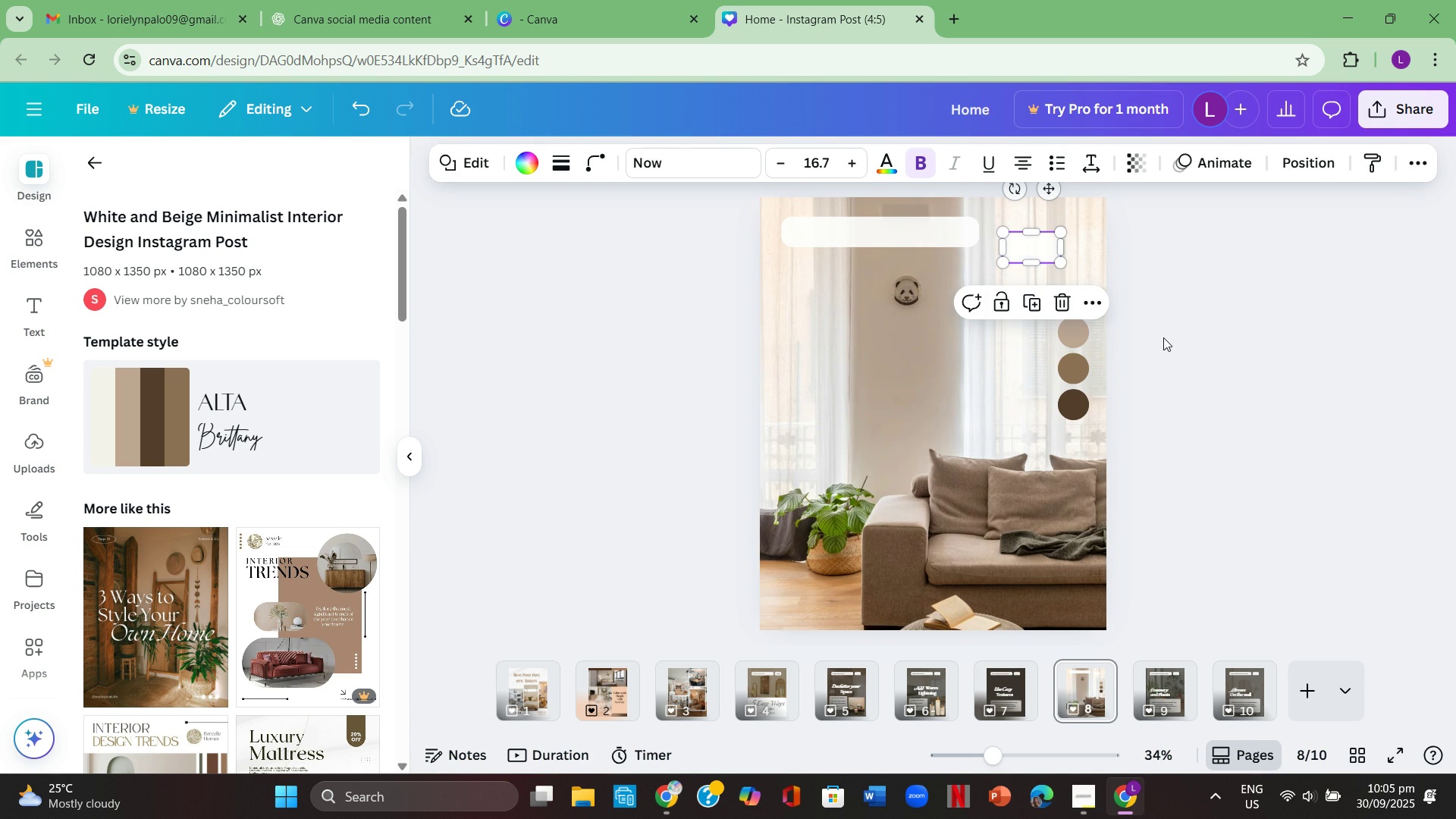 
mouse_move([1058, 247])
 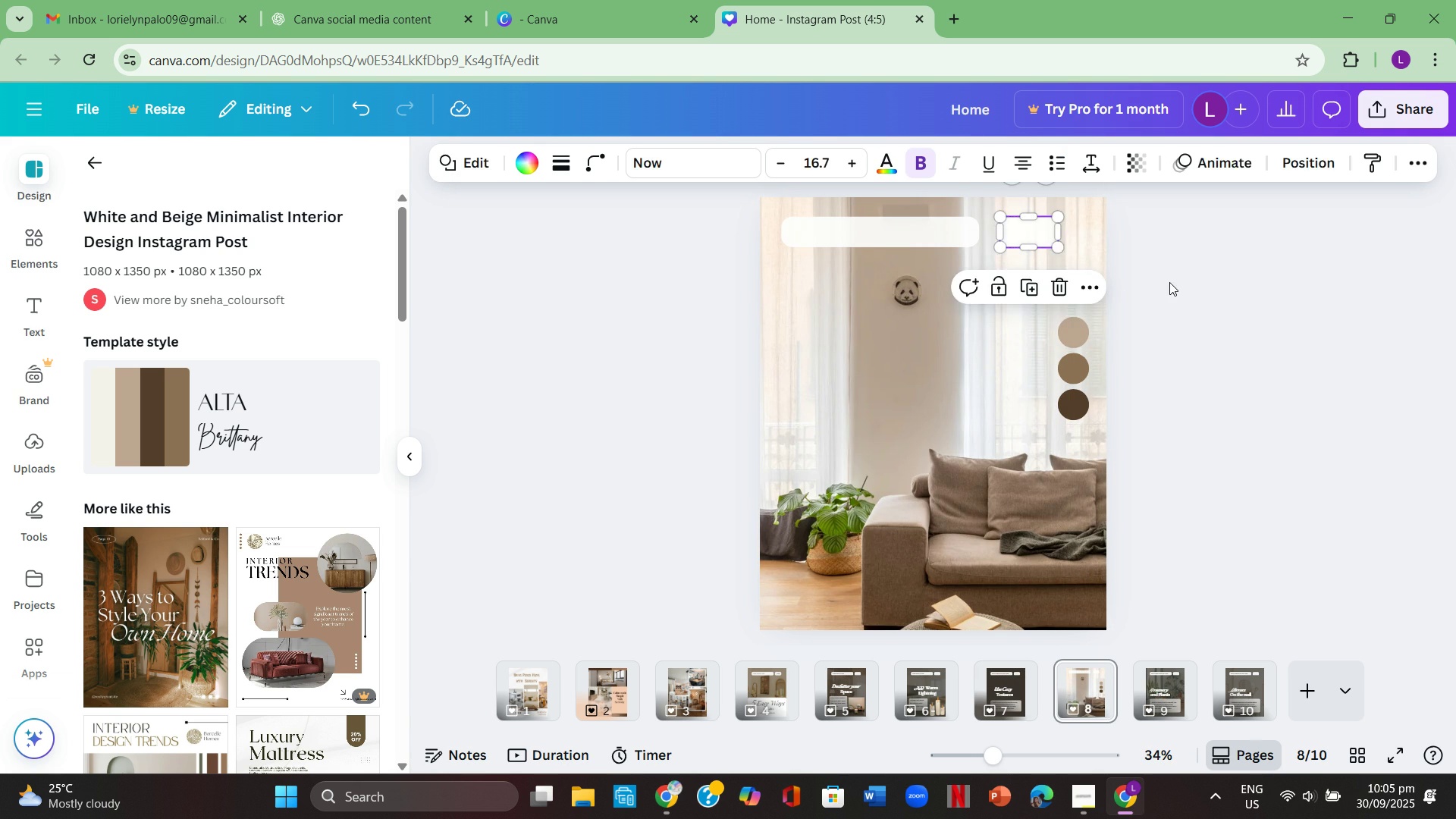 
left_click([1169, 282])
 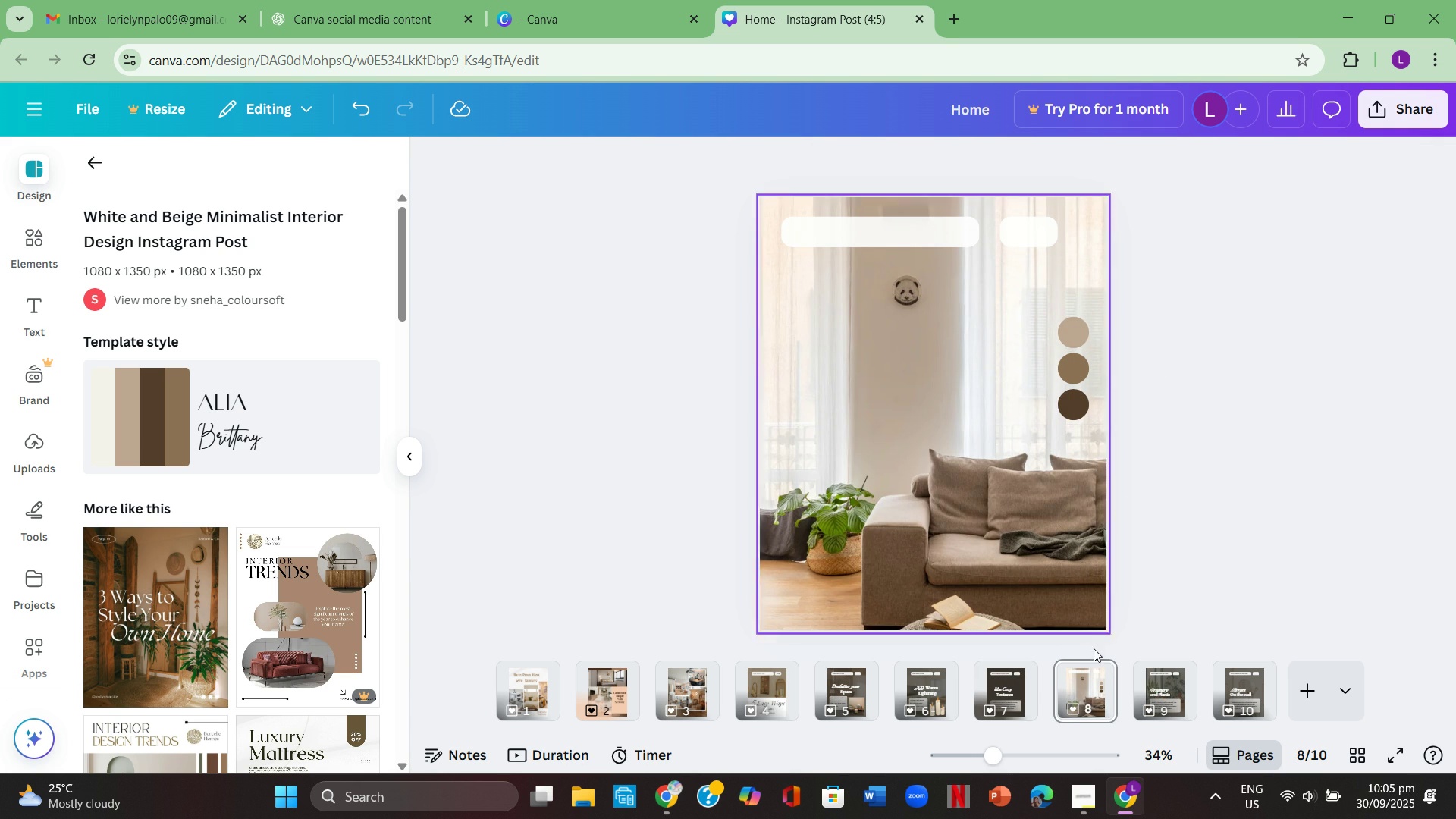 
wait(6.2)
 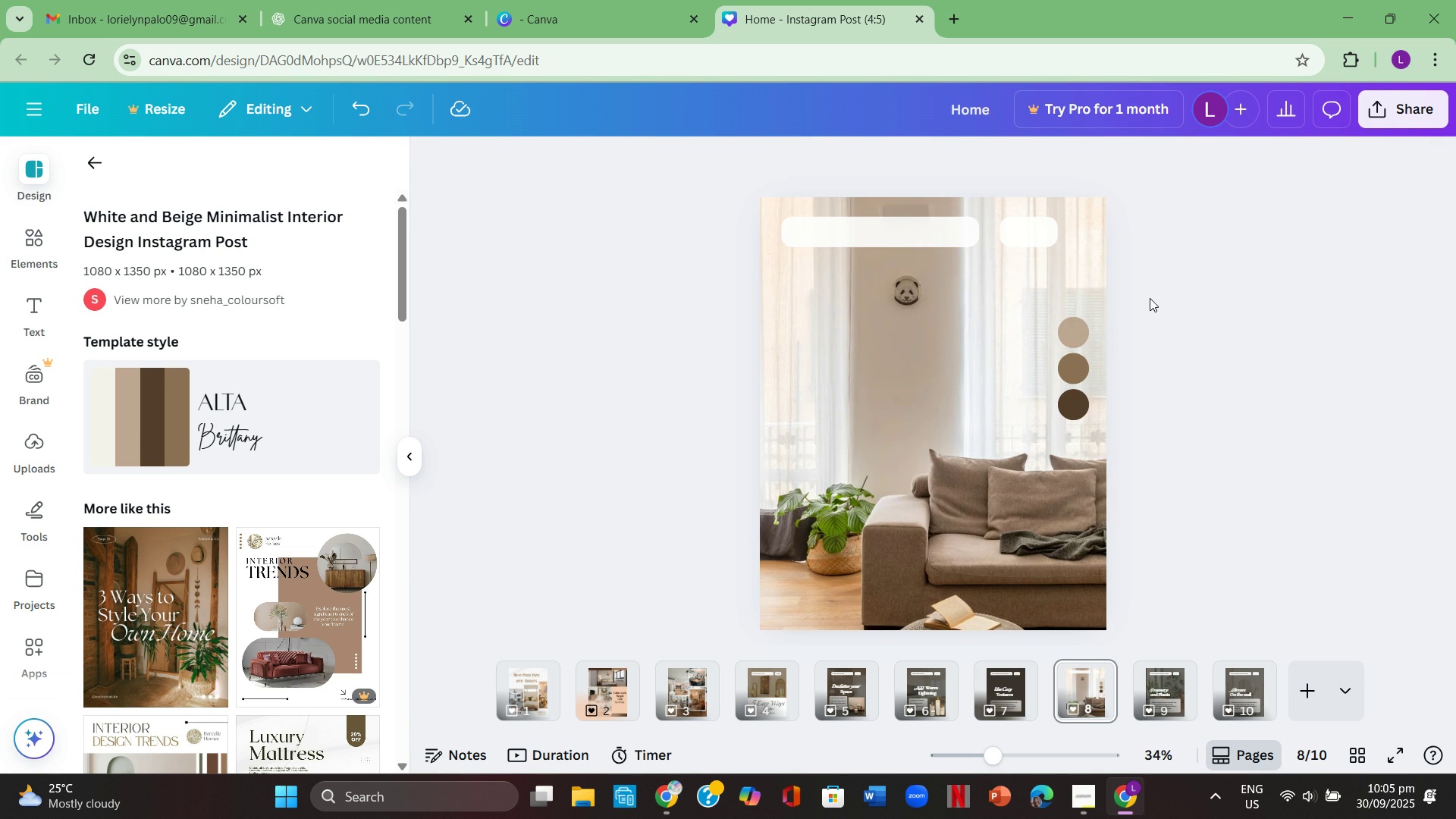 
left_click([1016, 689])
 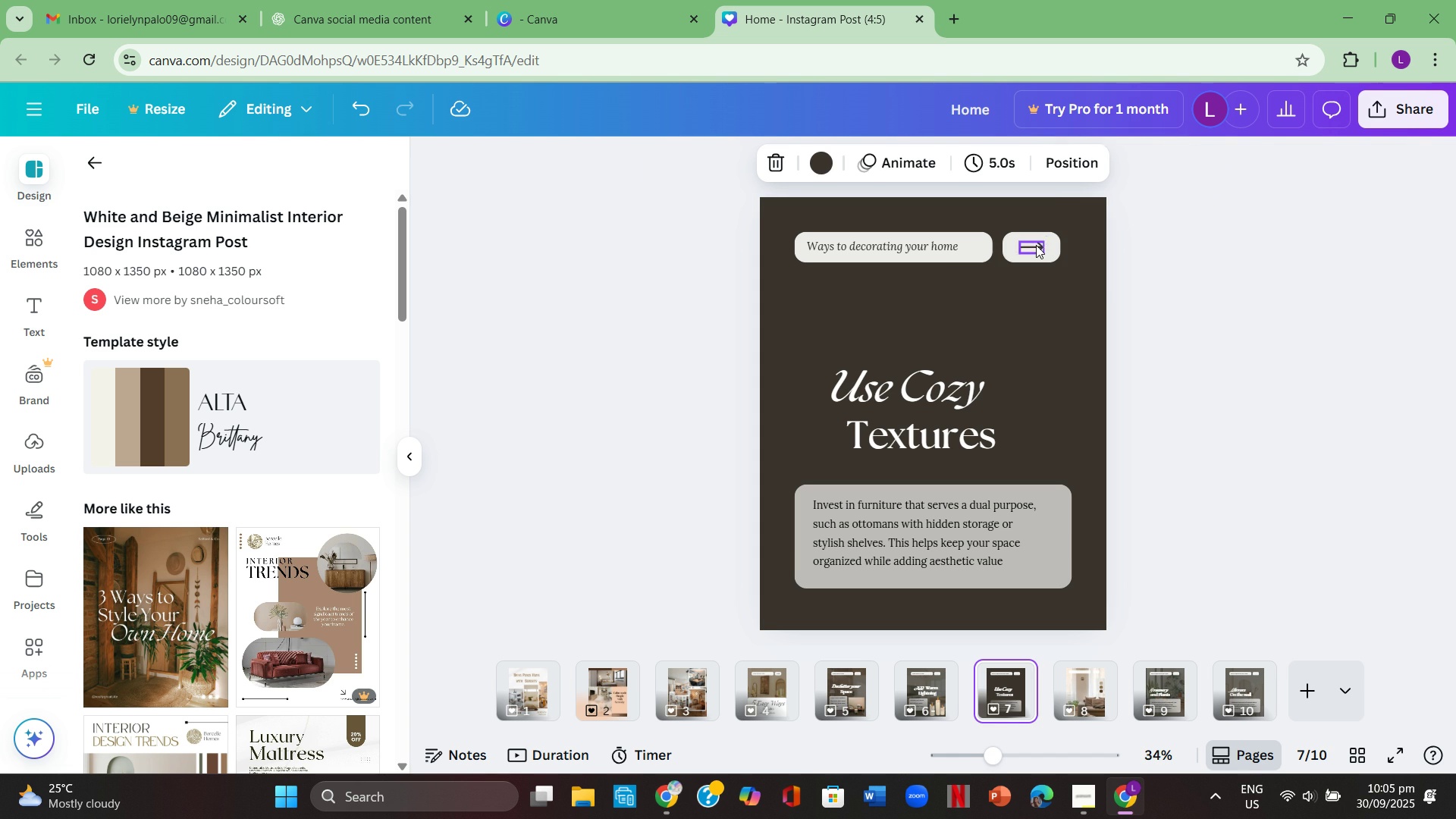 
left_click([1036, 245])
 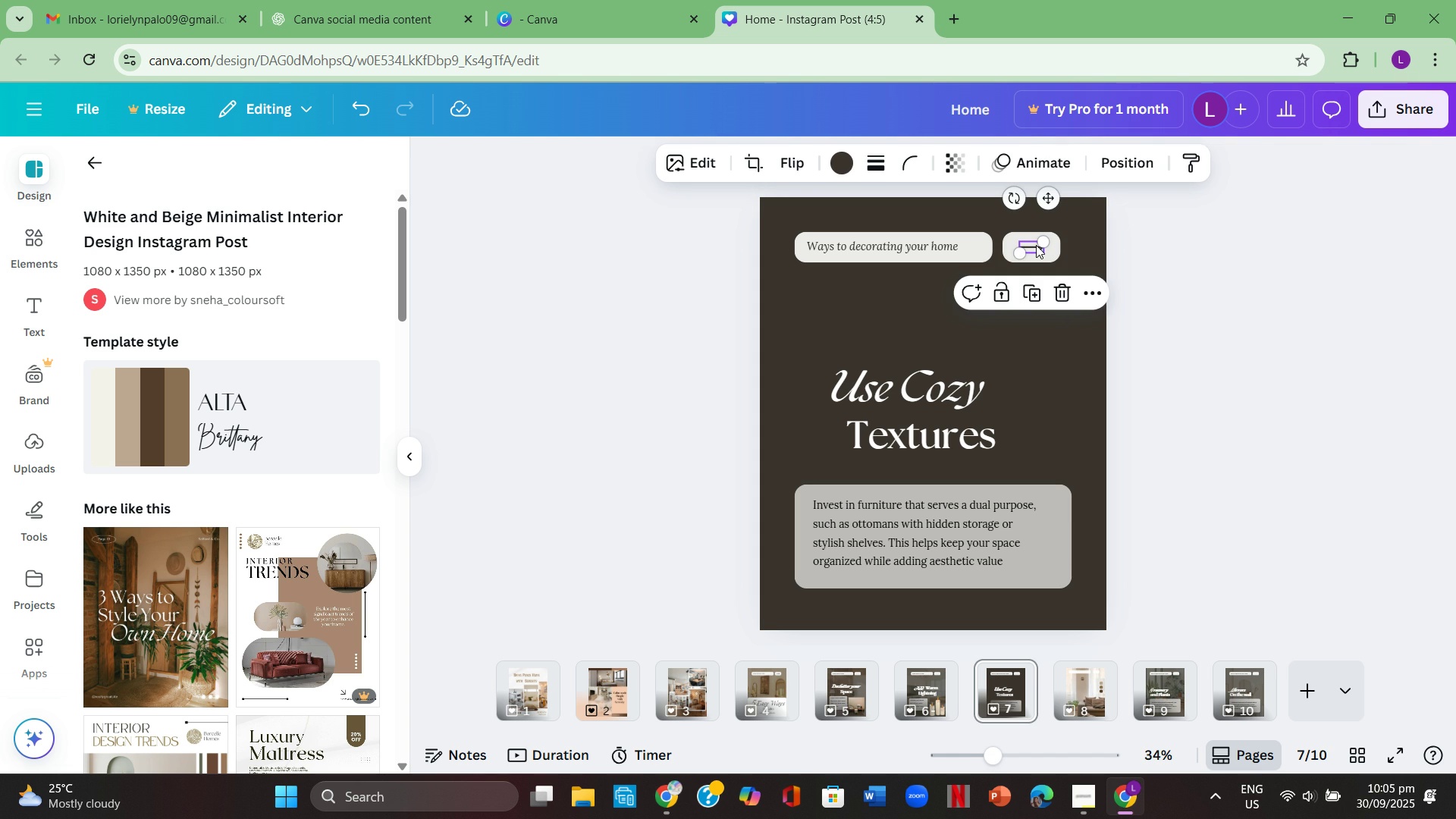 
key(Control+ControlLeft)
 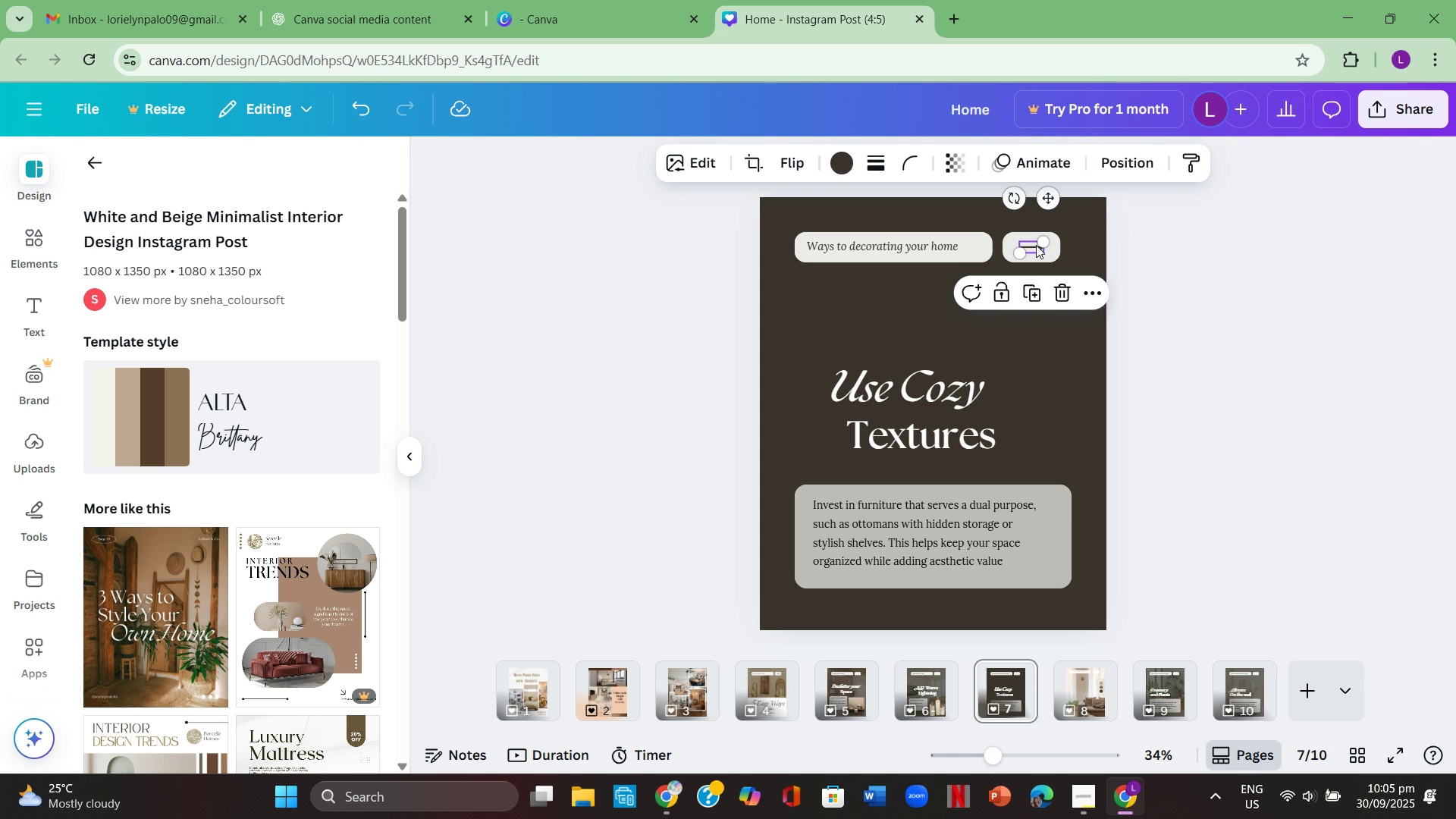 
key(Control+C)
 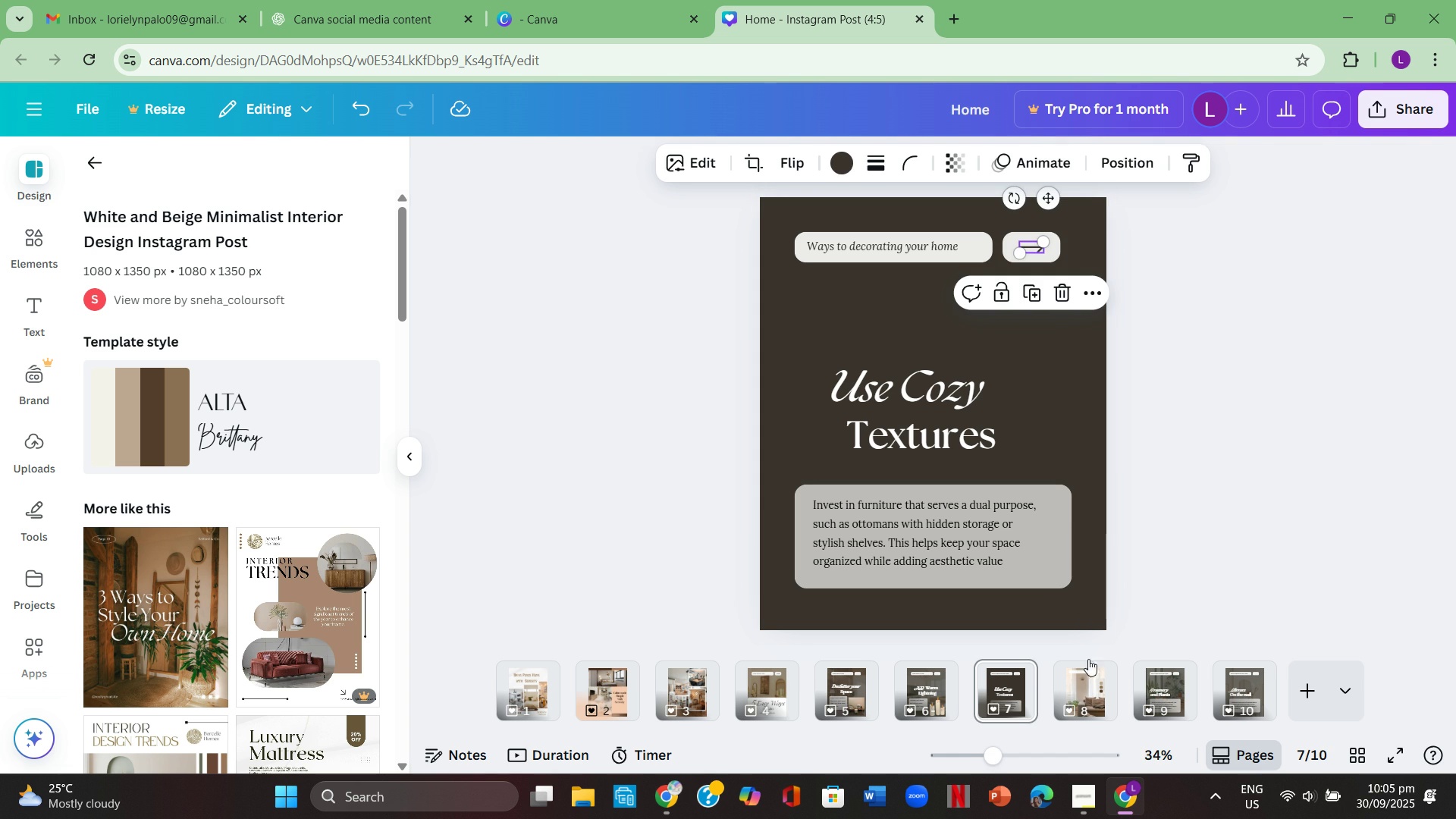 
left_click([1075, 683])
 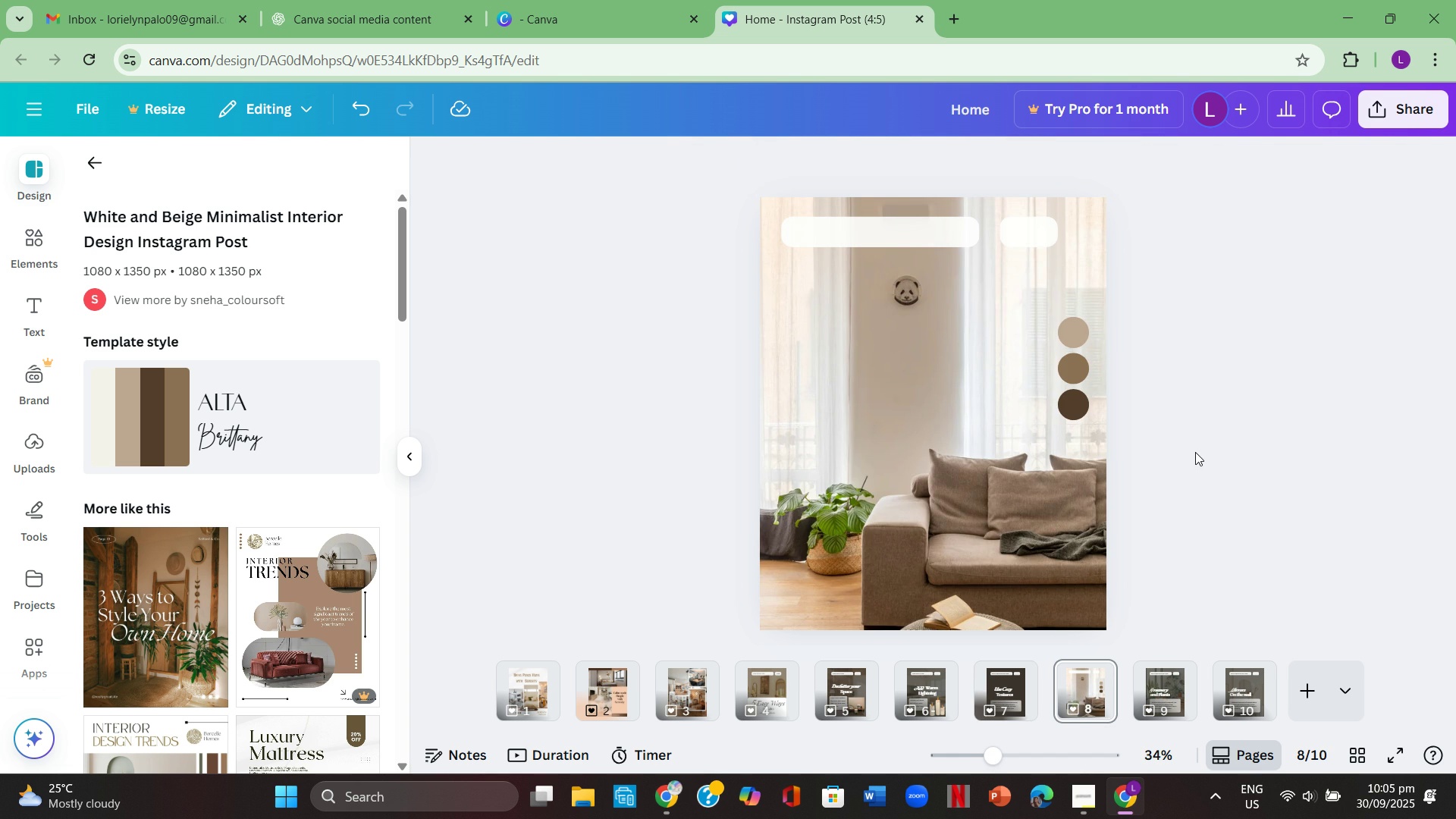 
left_click([1195, 452])